 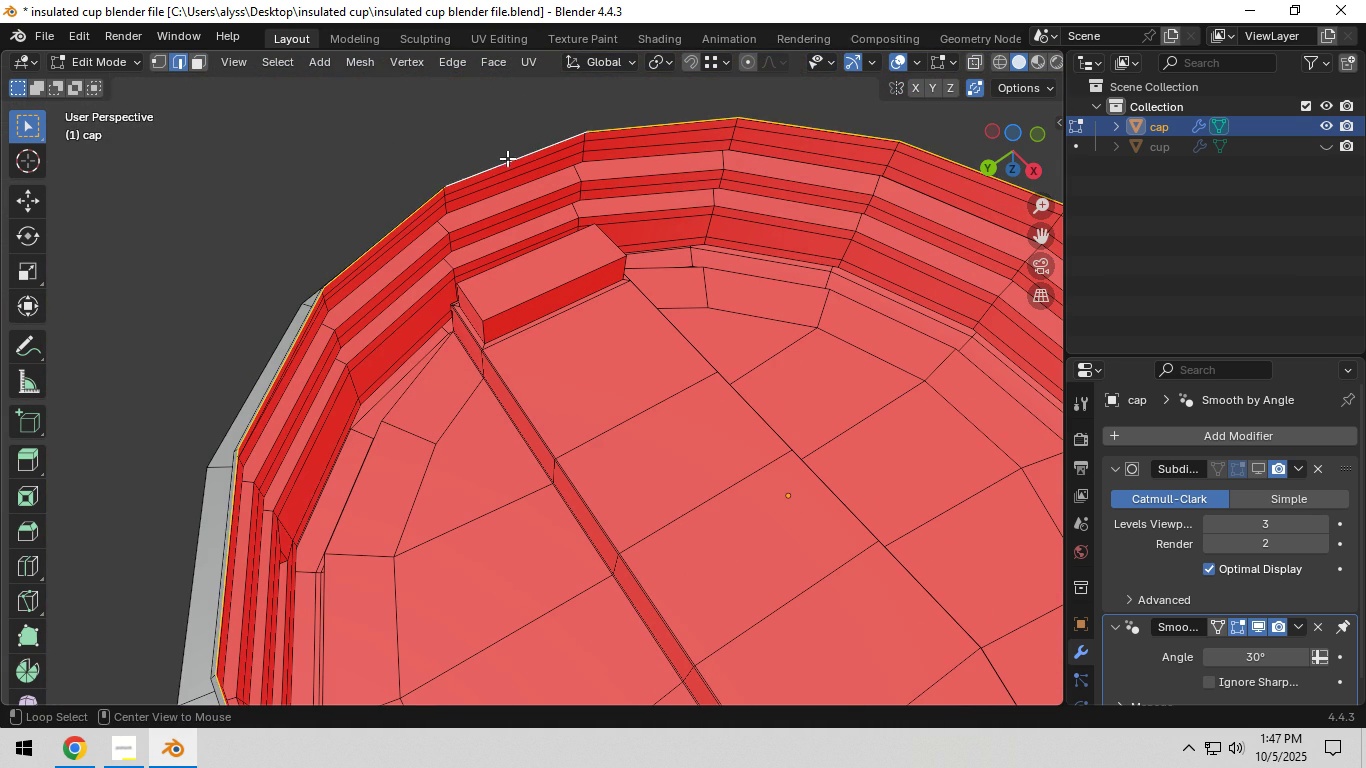 
key(Alt+AltLeft)
 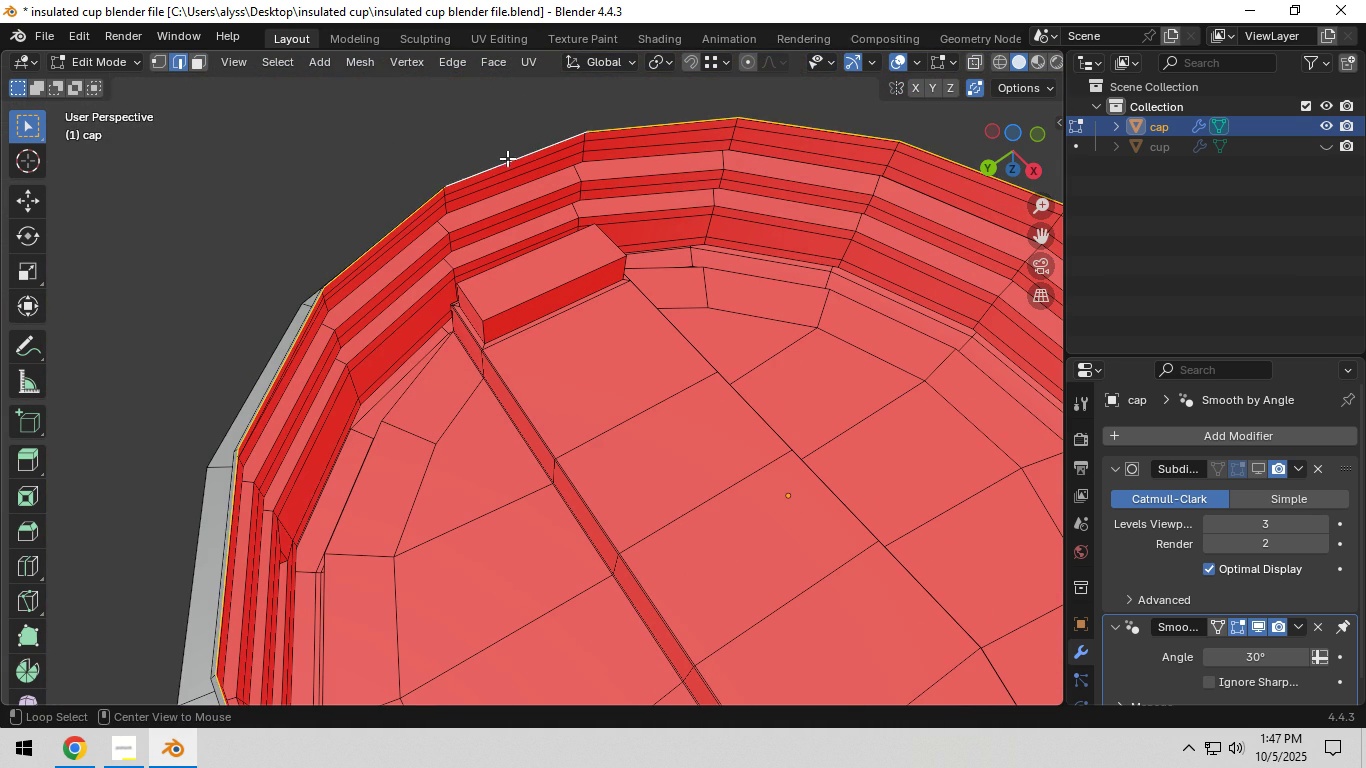 
key(Alt+AltLeft)
 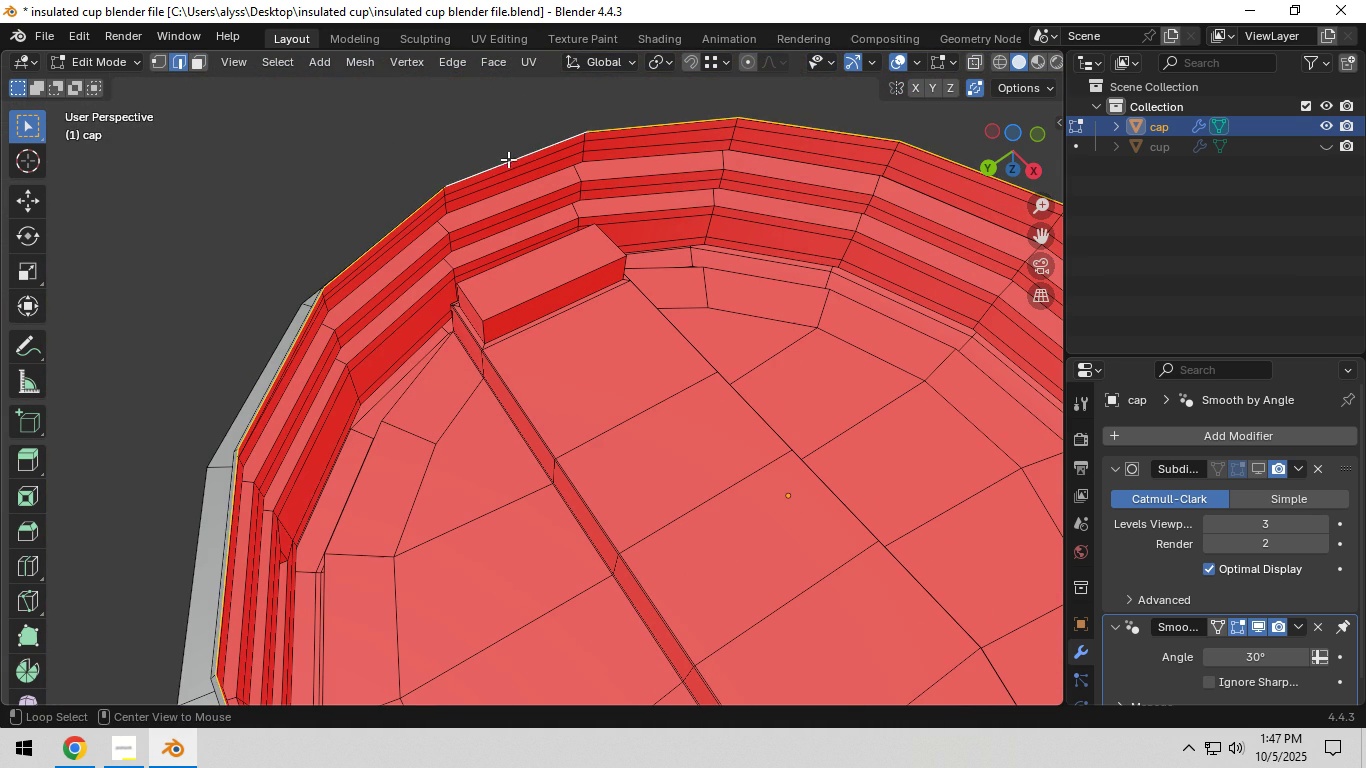 
key(Alt+AltLeft)
 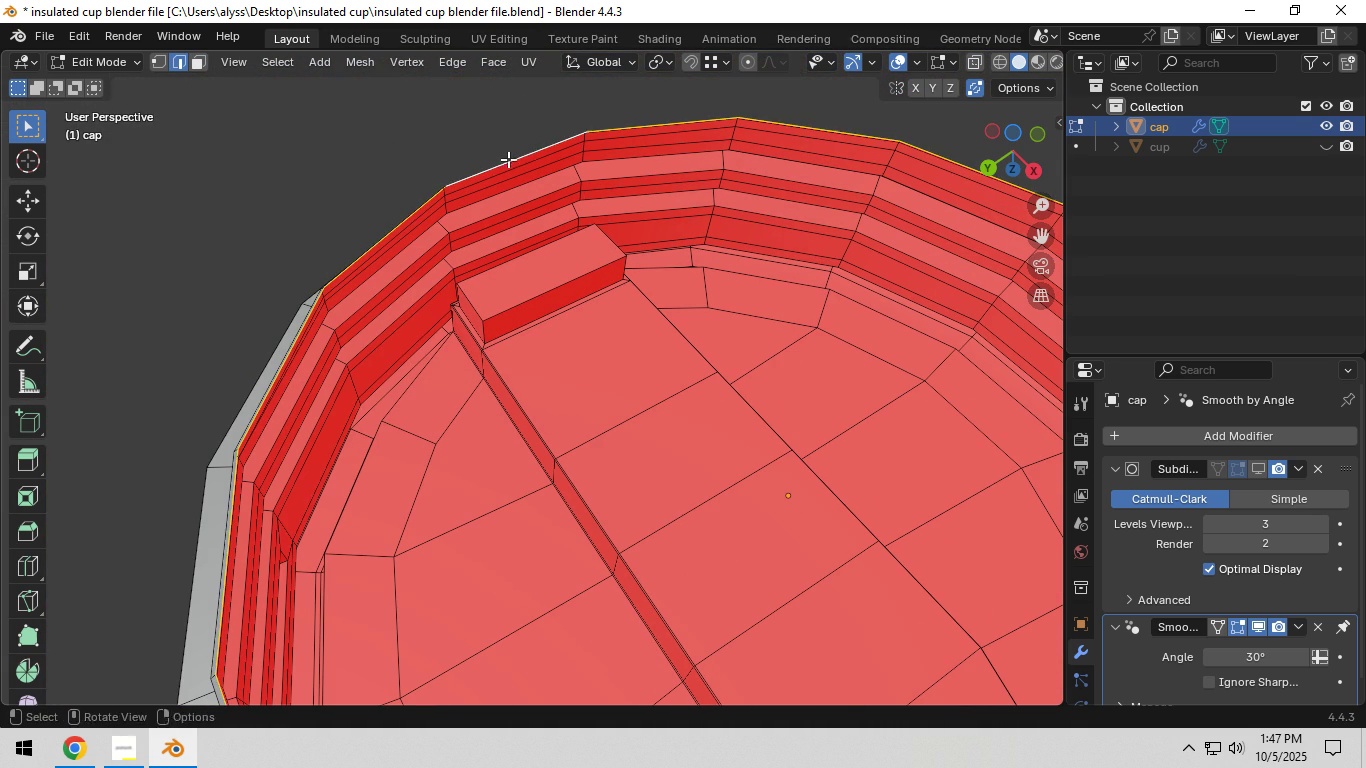 
key(Alt+AltLeft)
 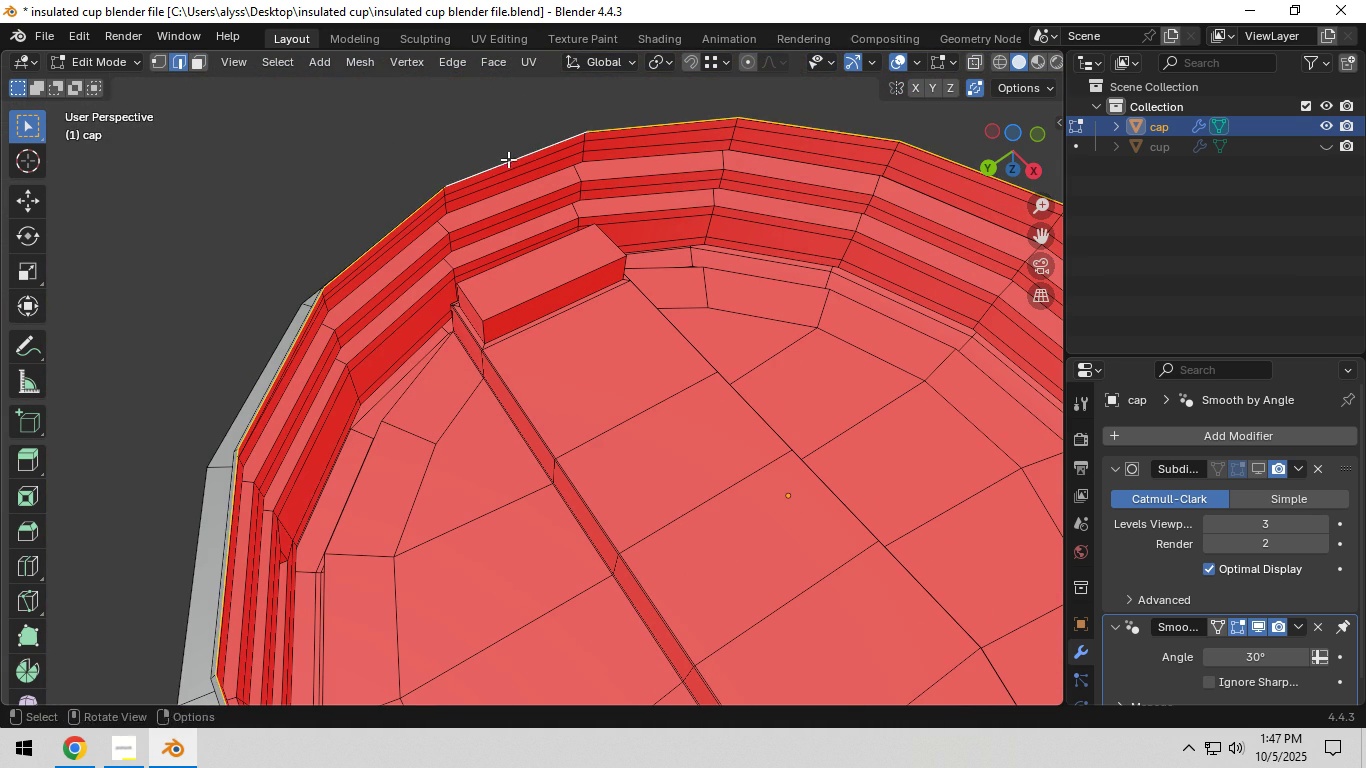 
key(Alt+AltLeft)
 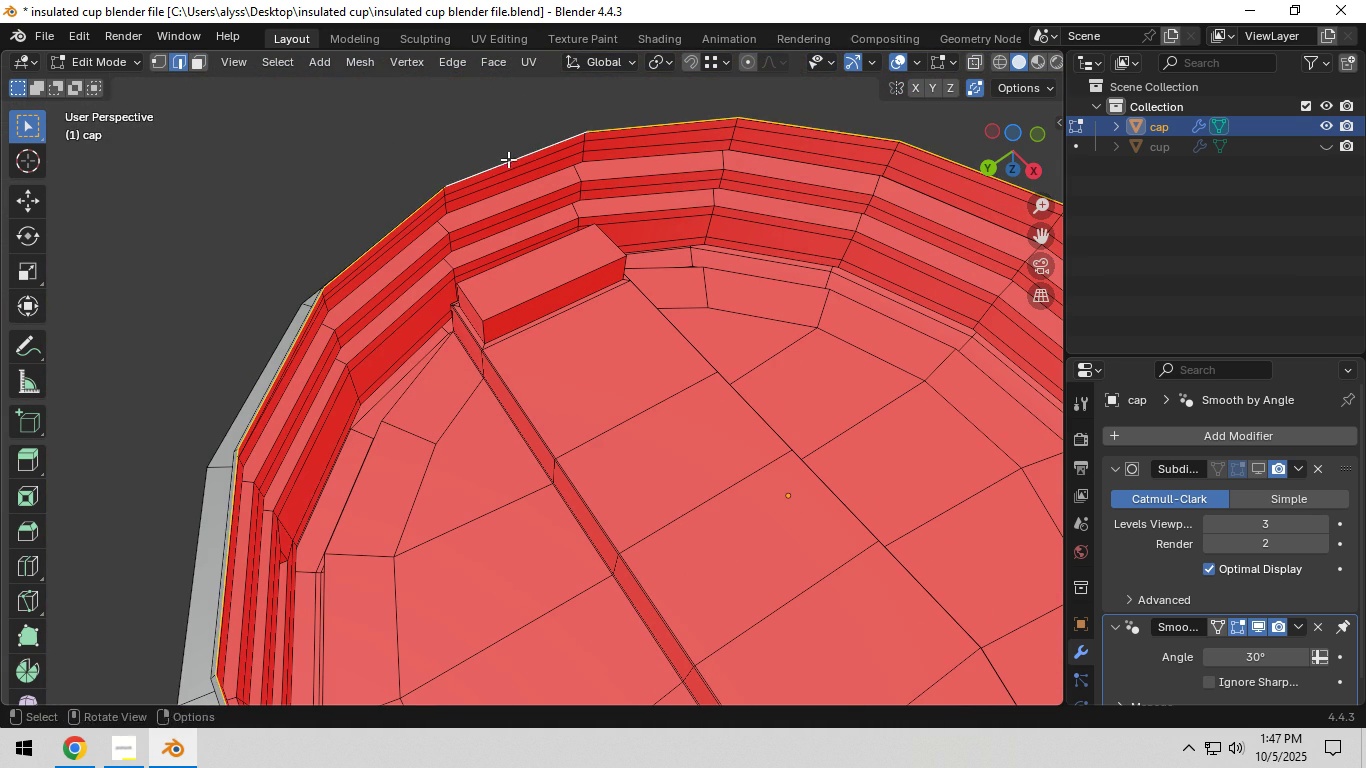 
key(Alt+AltLeft)
 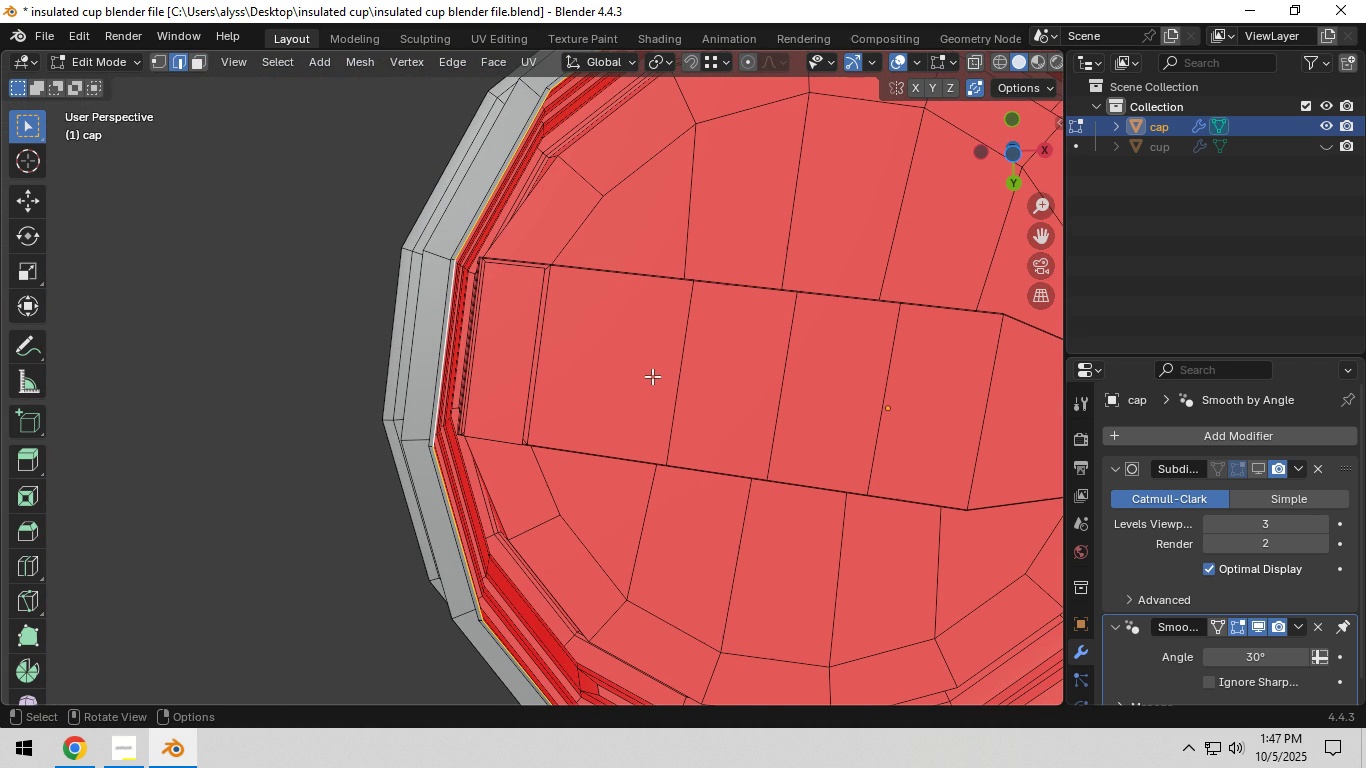 
key(E)
 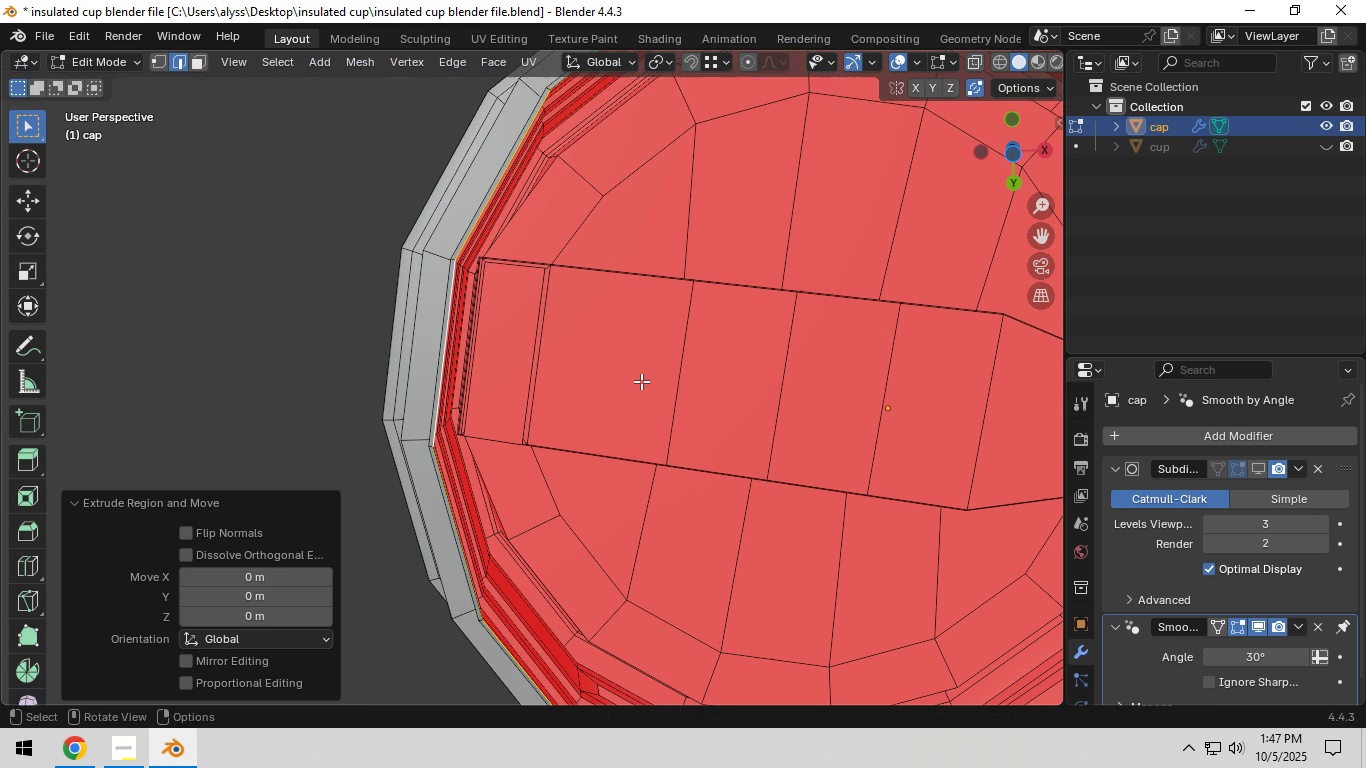 
right_click([641, 381])
 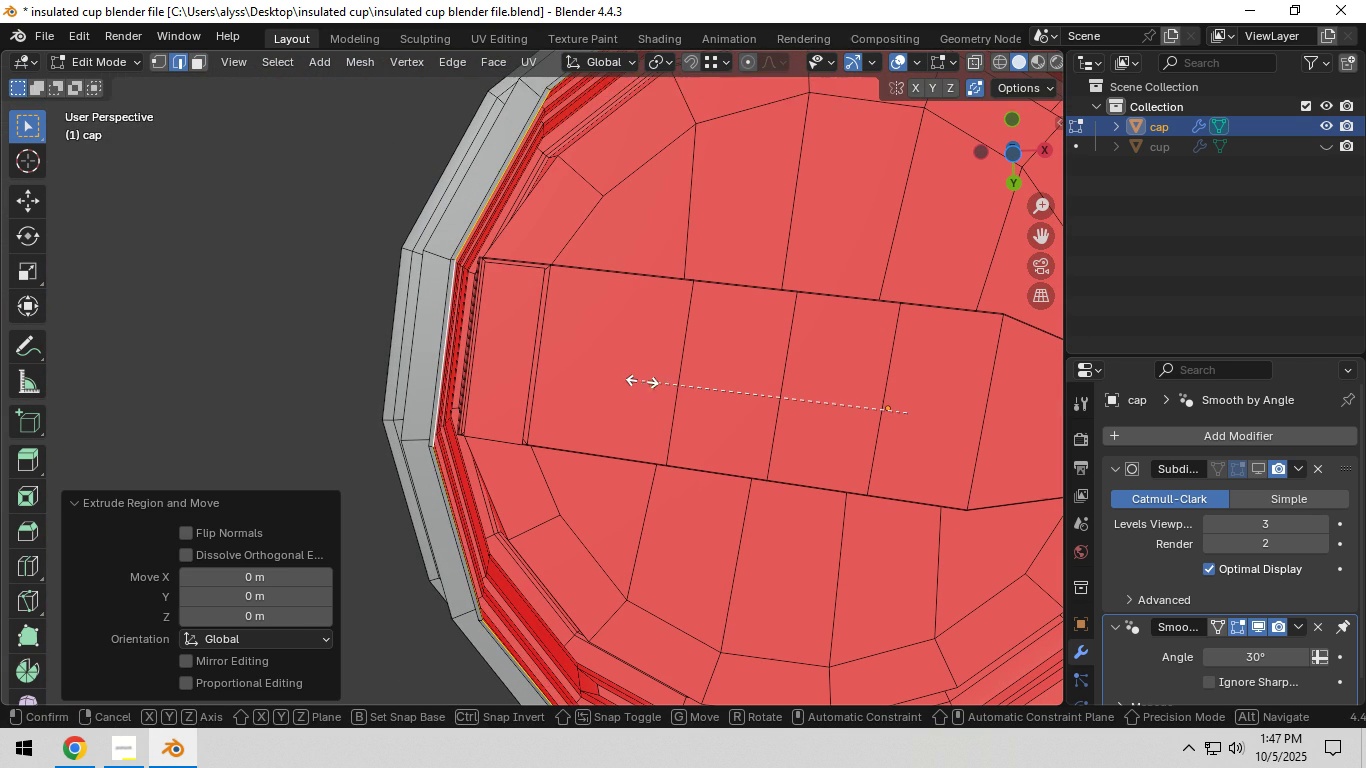 
key(S)
 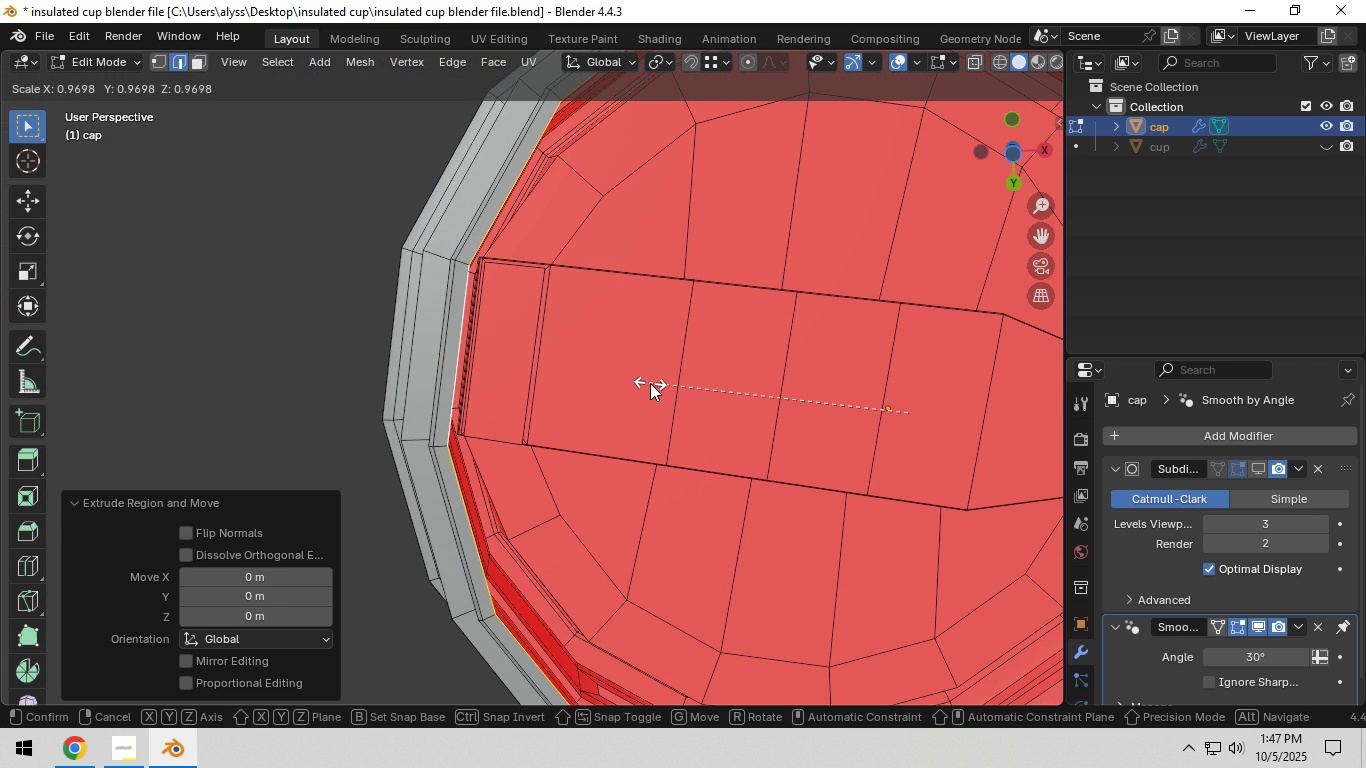 
left_click([650, 383])
 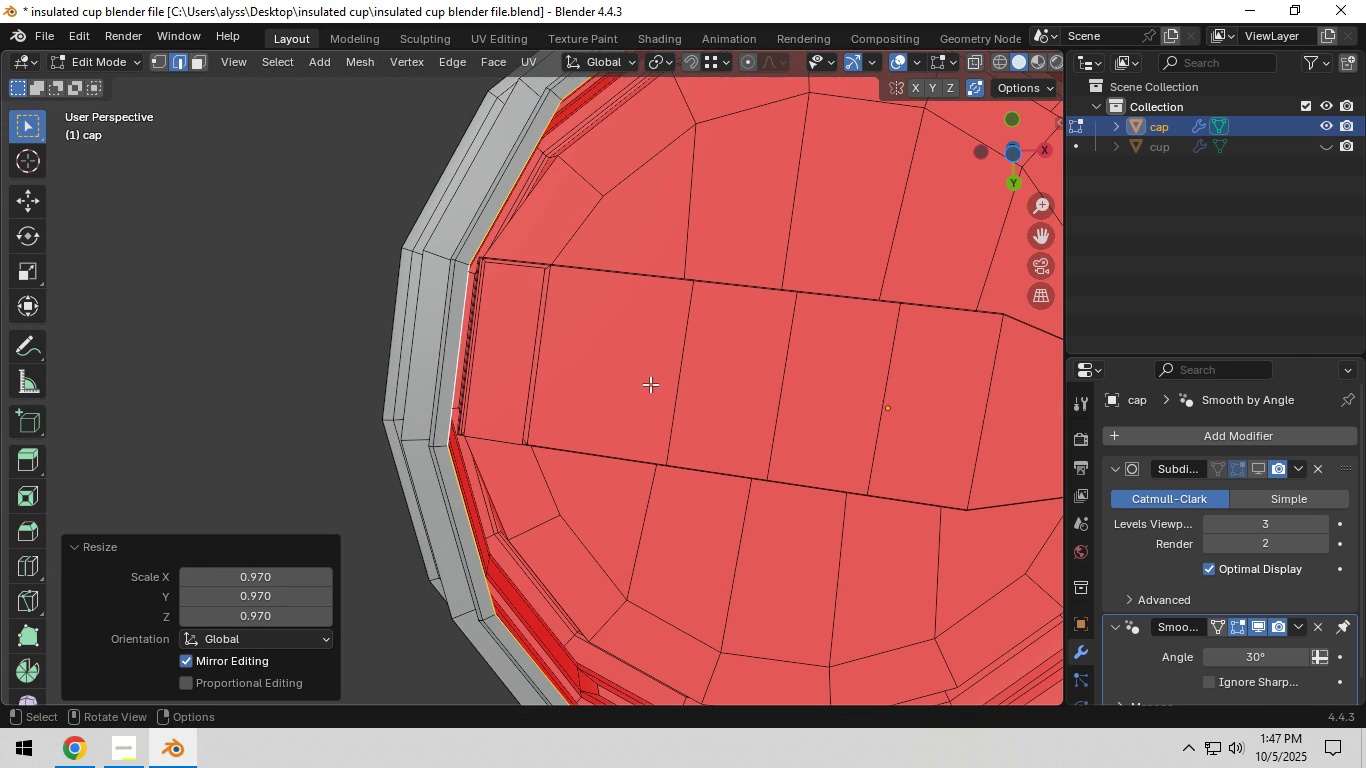 
scroll: coordinate [650, 386], scroll_direction: down, amount: 3.0